 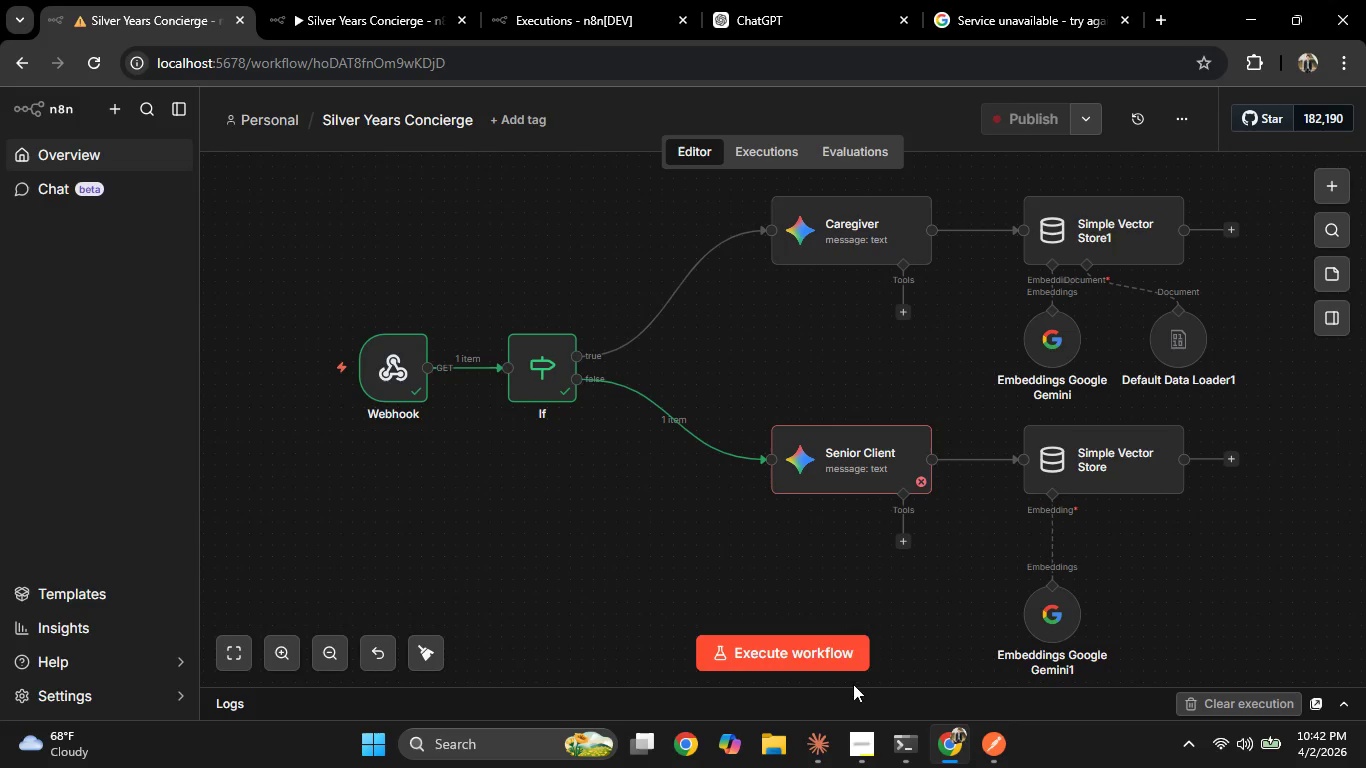 
hold_key(key=Space, duration=1.51)
 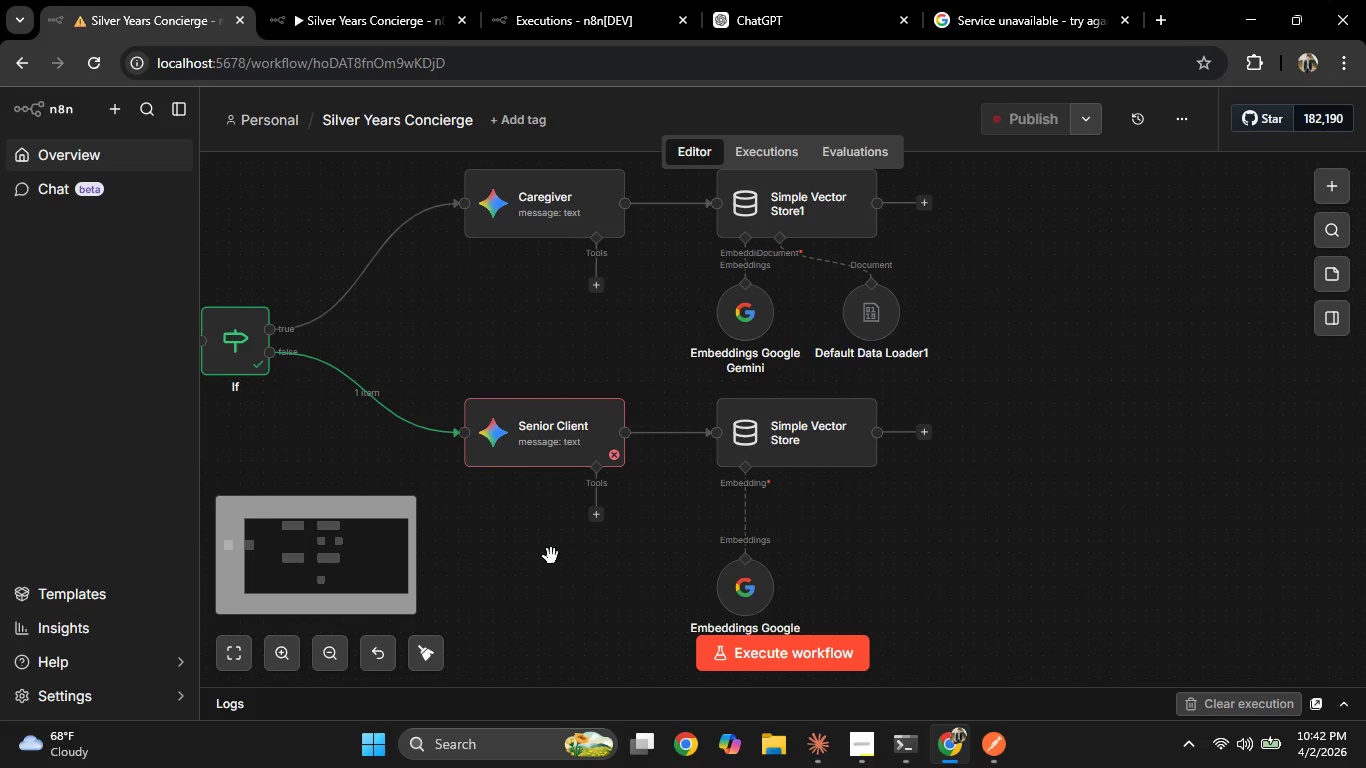 
left_click_drag(start_coordinate=[855, 583], to_coordinate=[548, 556])
 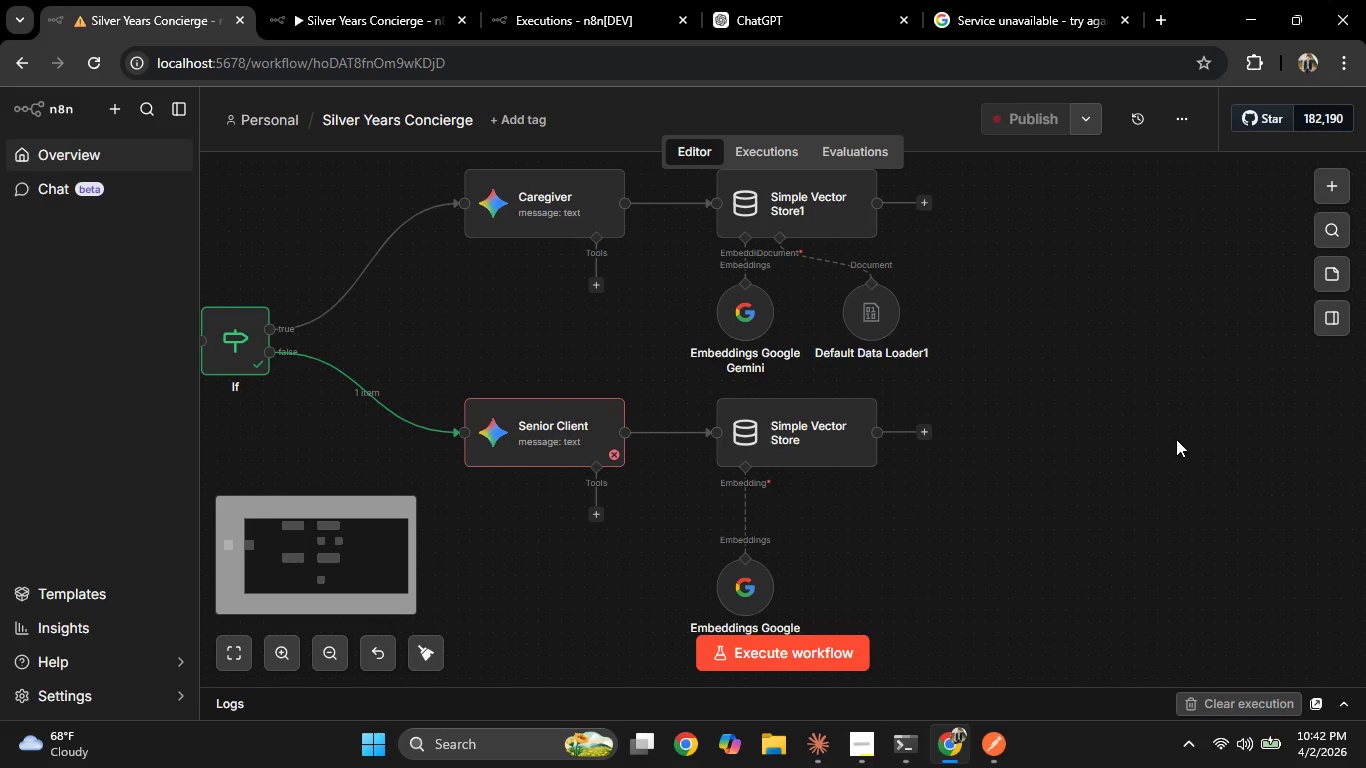 
hold_key(key=Space, duration=0.58)
 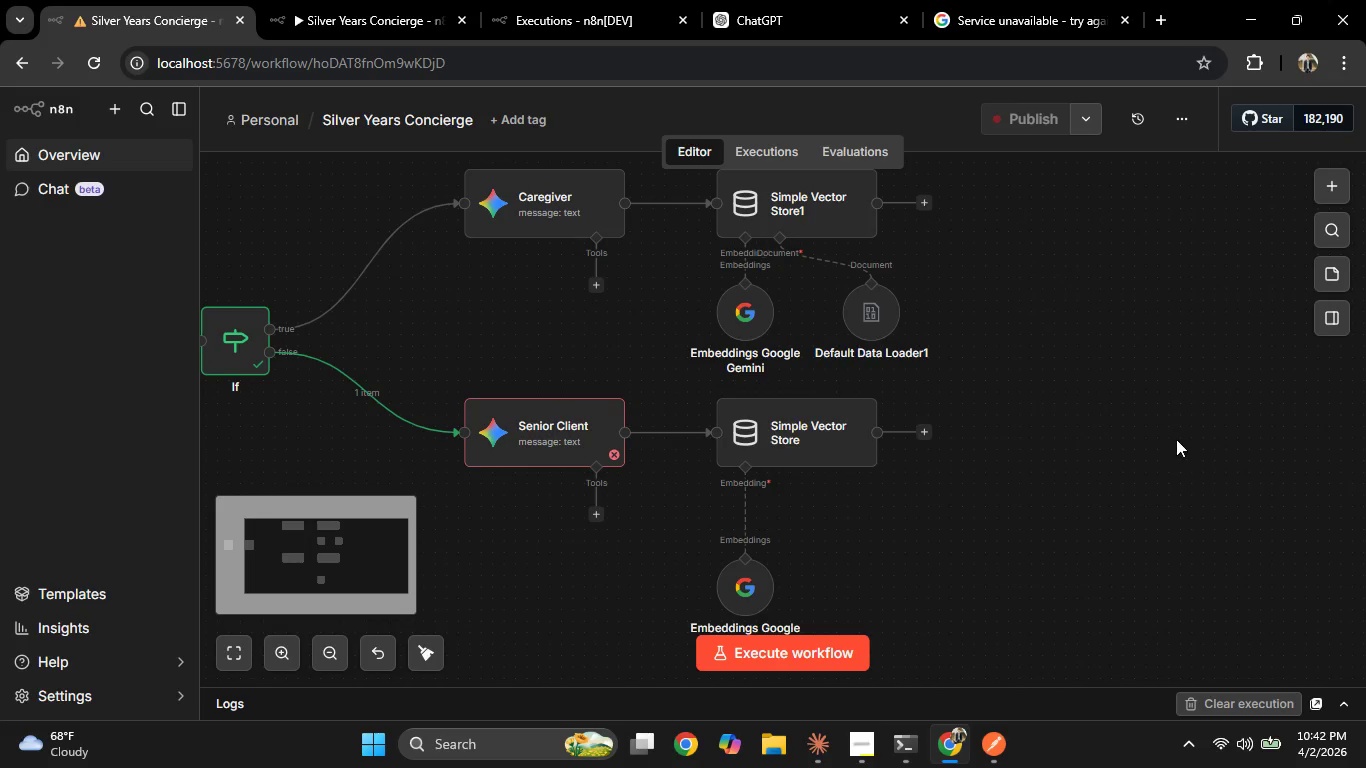 
hold_key(key=Space, duration=1.52)
 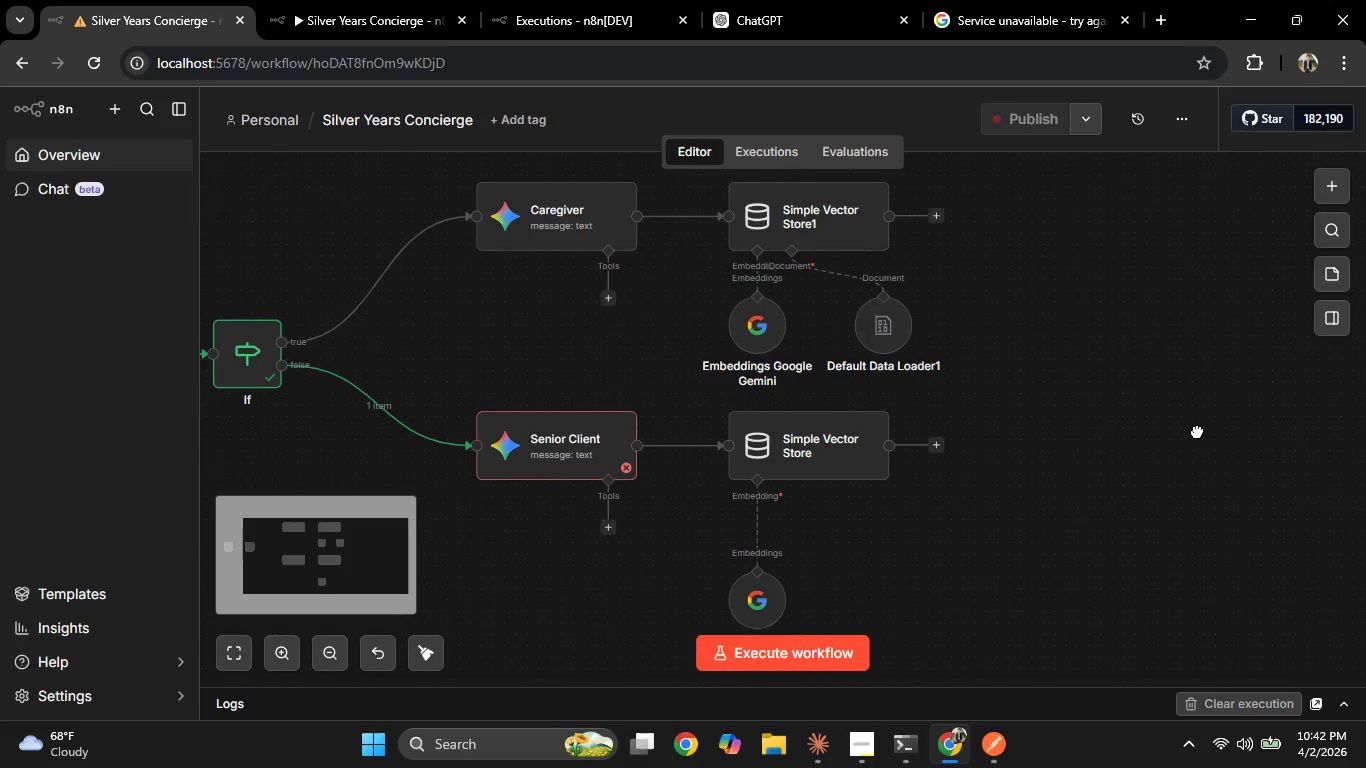 
left_click_drag(start_coordinate=[1169, 433], to_coordinate=[1272, 468])
 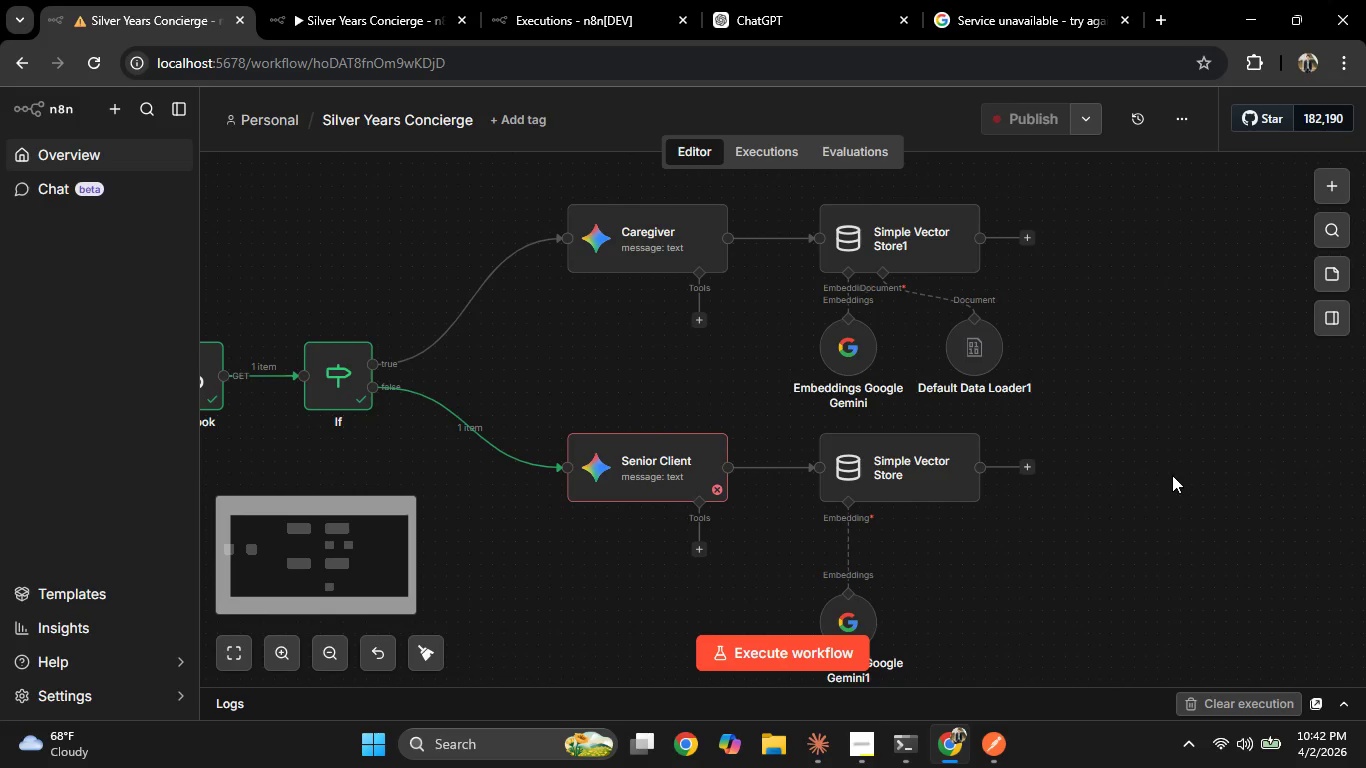 
hold_key(key=Space, duration=1.51)
 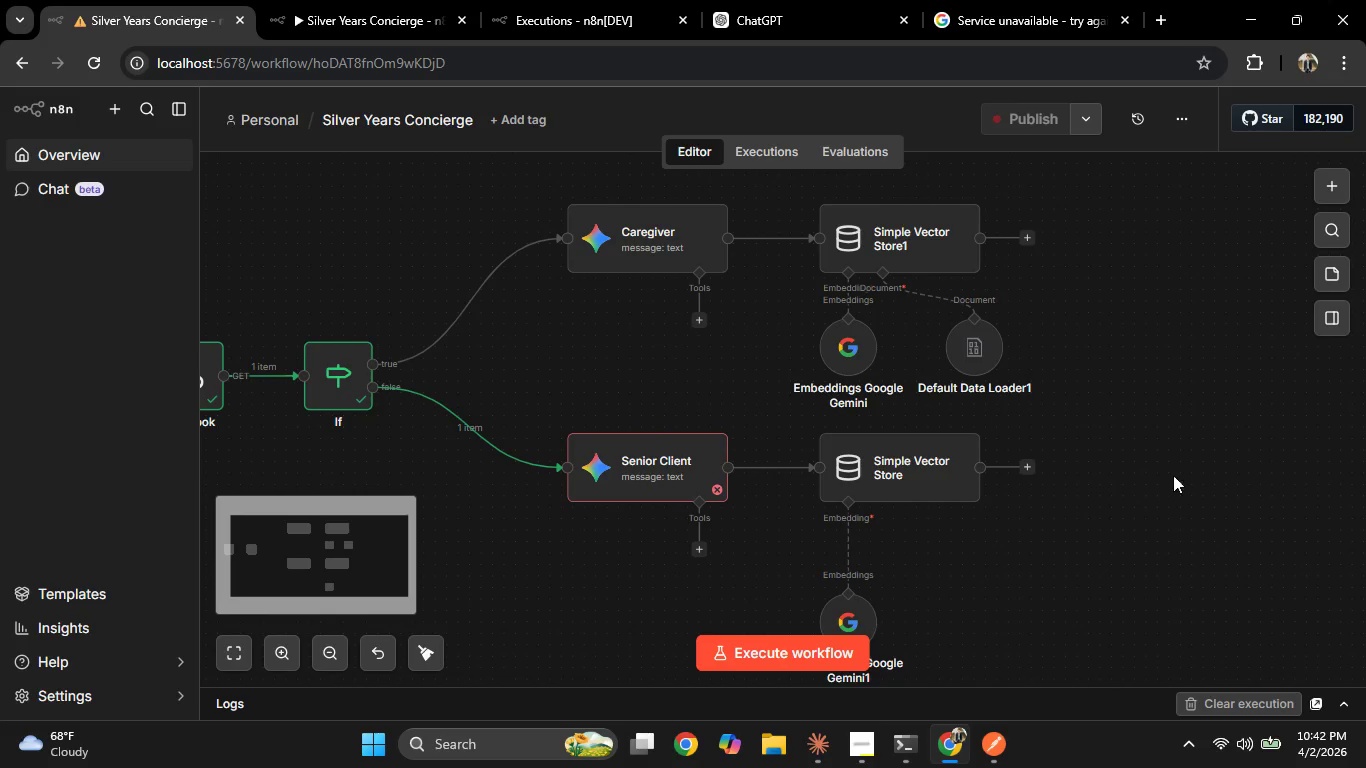 
key(Space)
 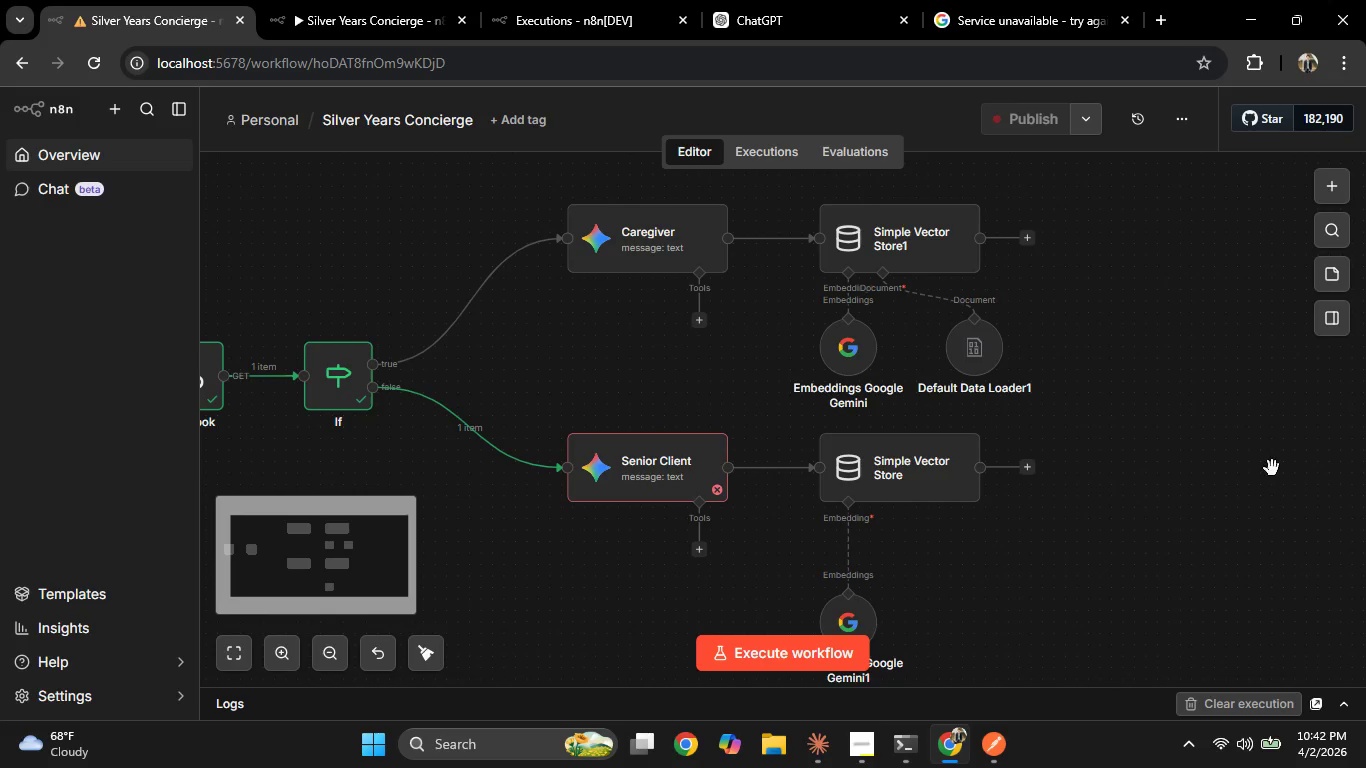 
key(Space)
 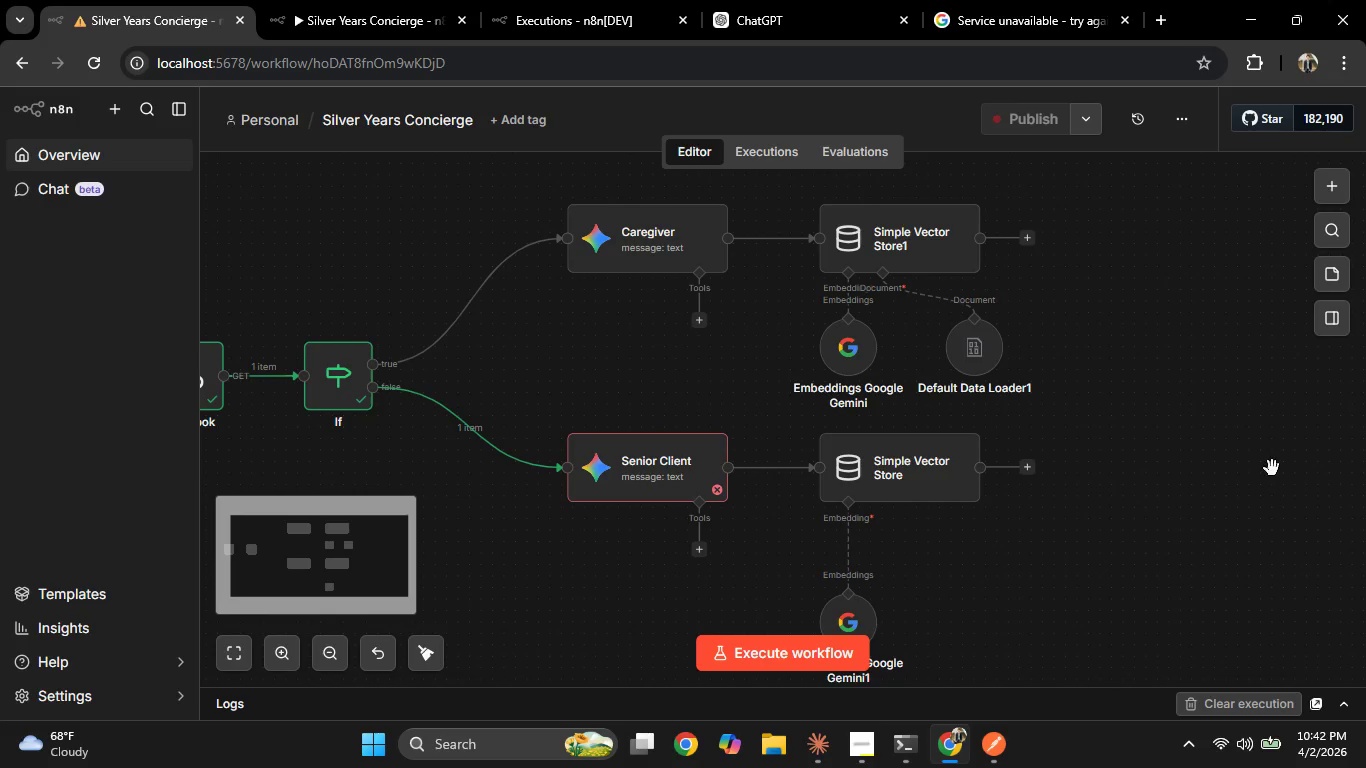 
key(Space)
 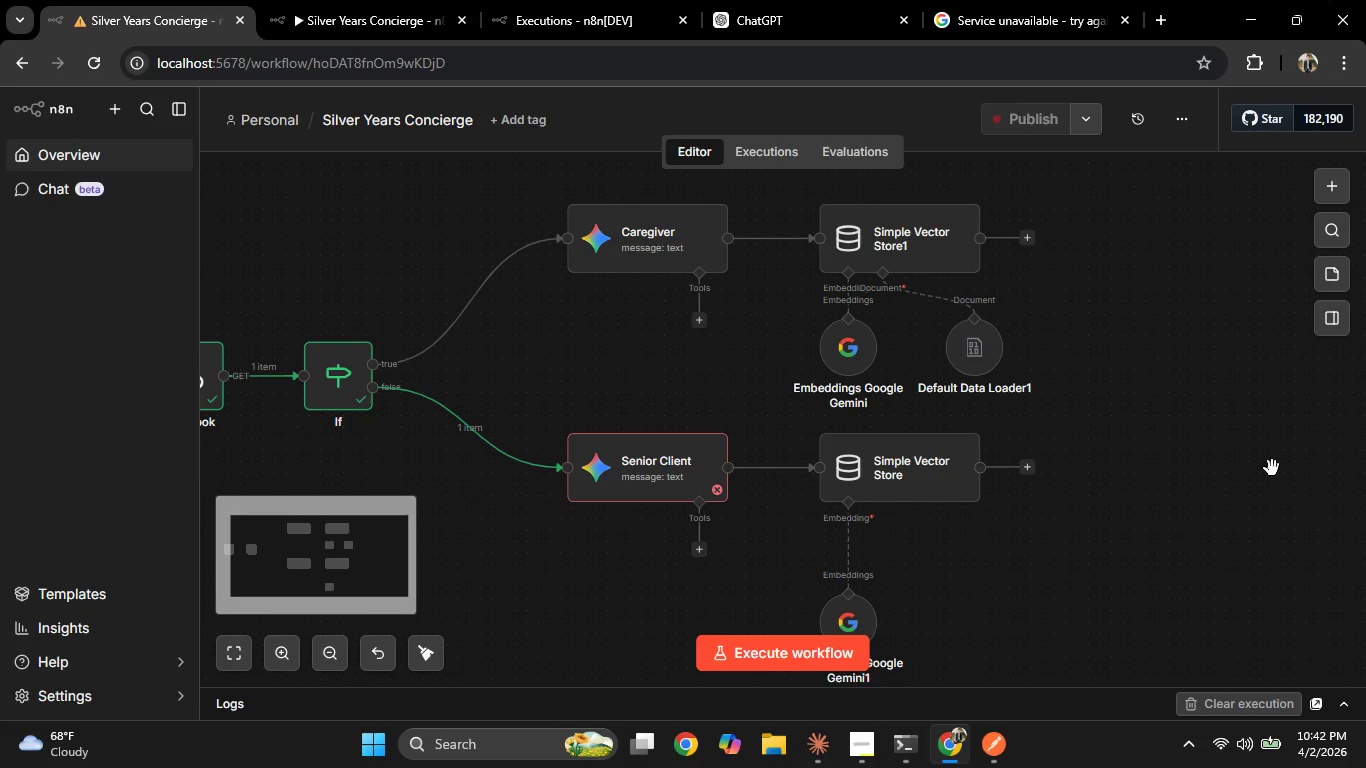 
key(Space)
 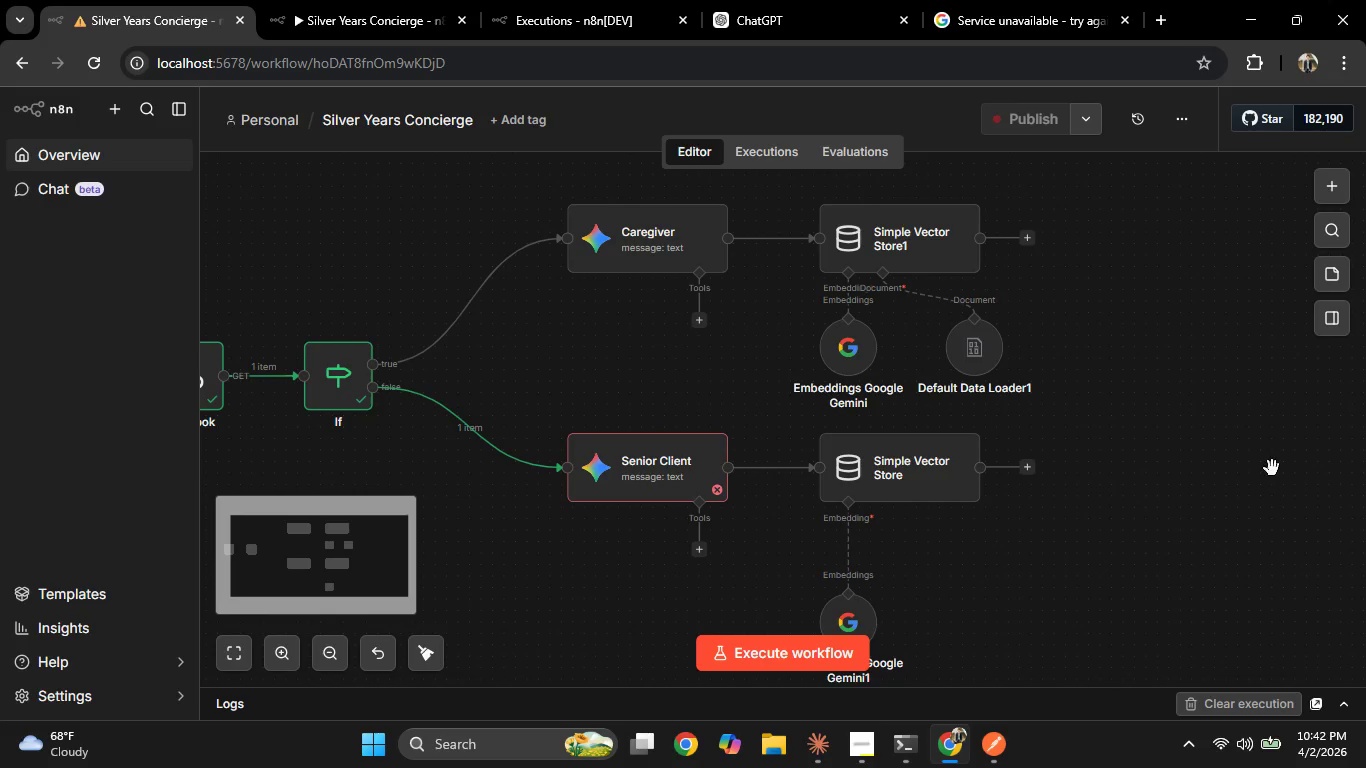 
key(Space)
 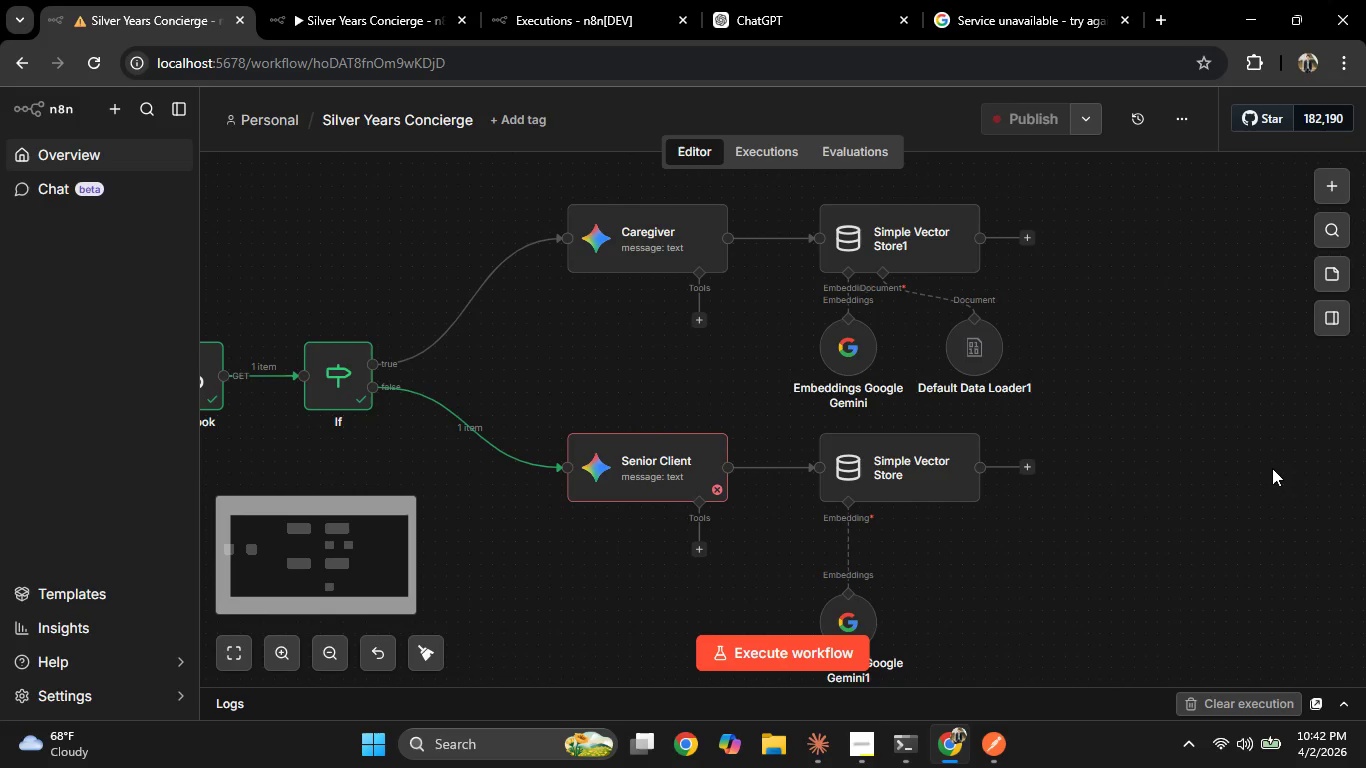 
key(Space)
 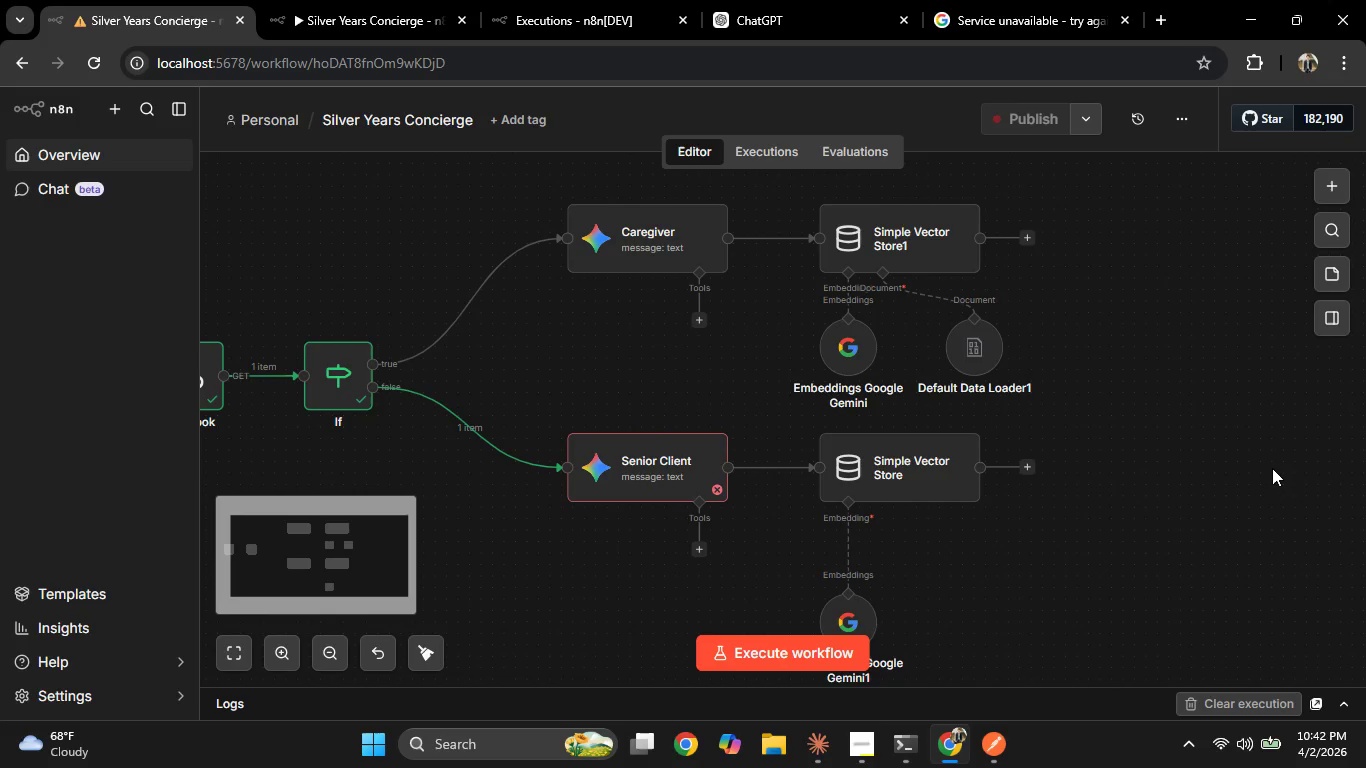 
key(Space)
 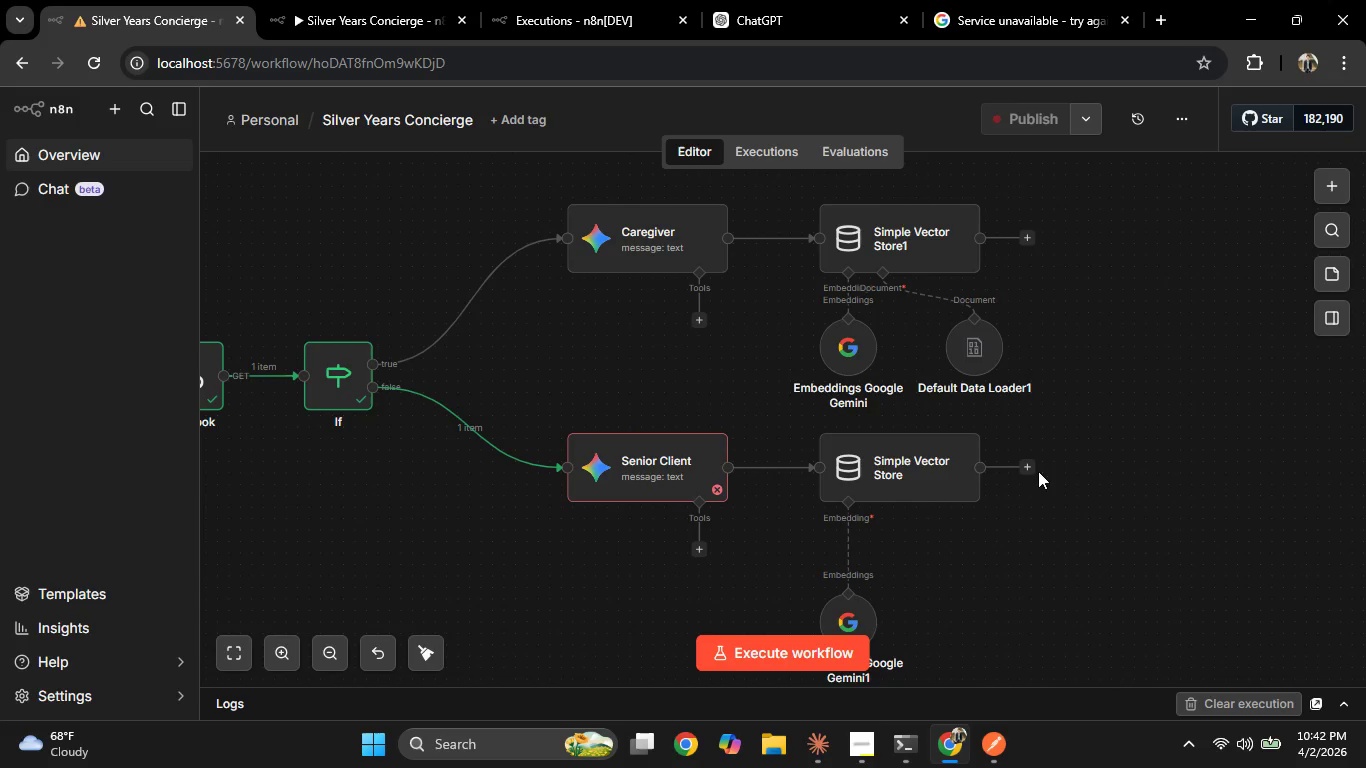 
double_click([895, 466])
 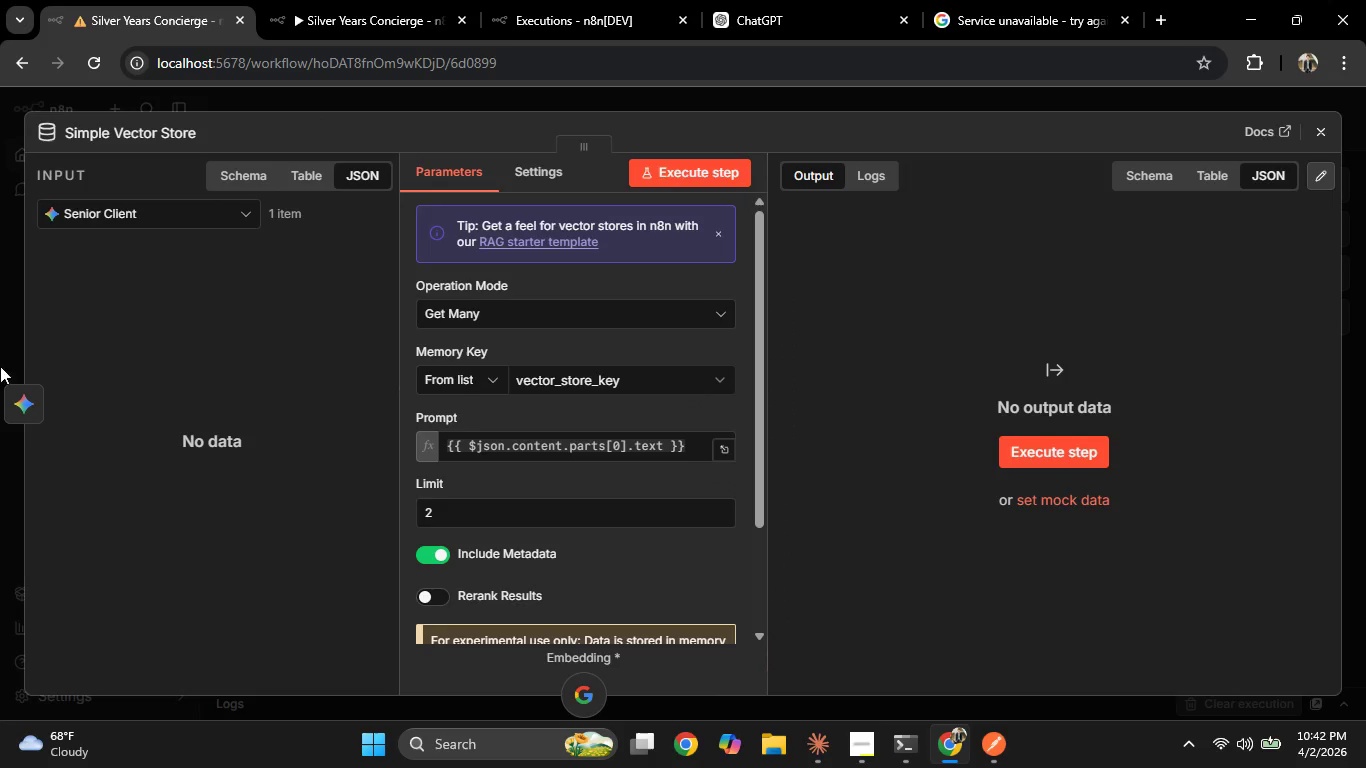 
left_click([2, 344])
 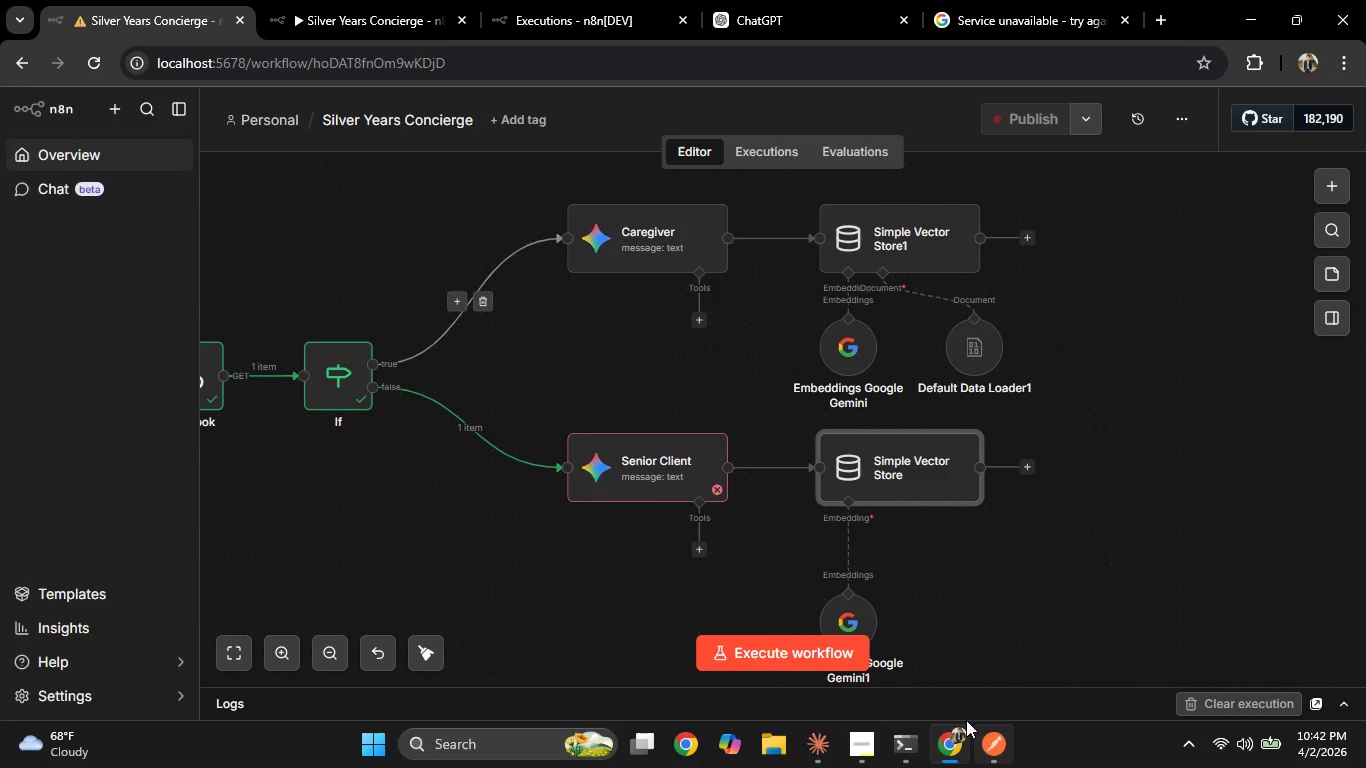 
left_click([1005, 725])